 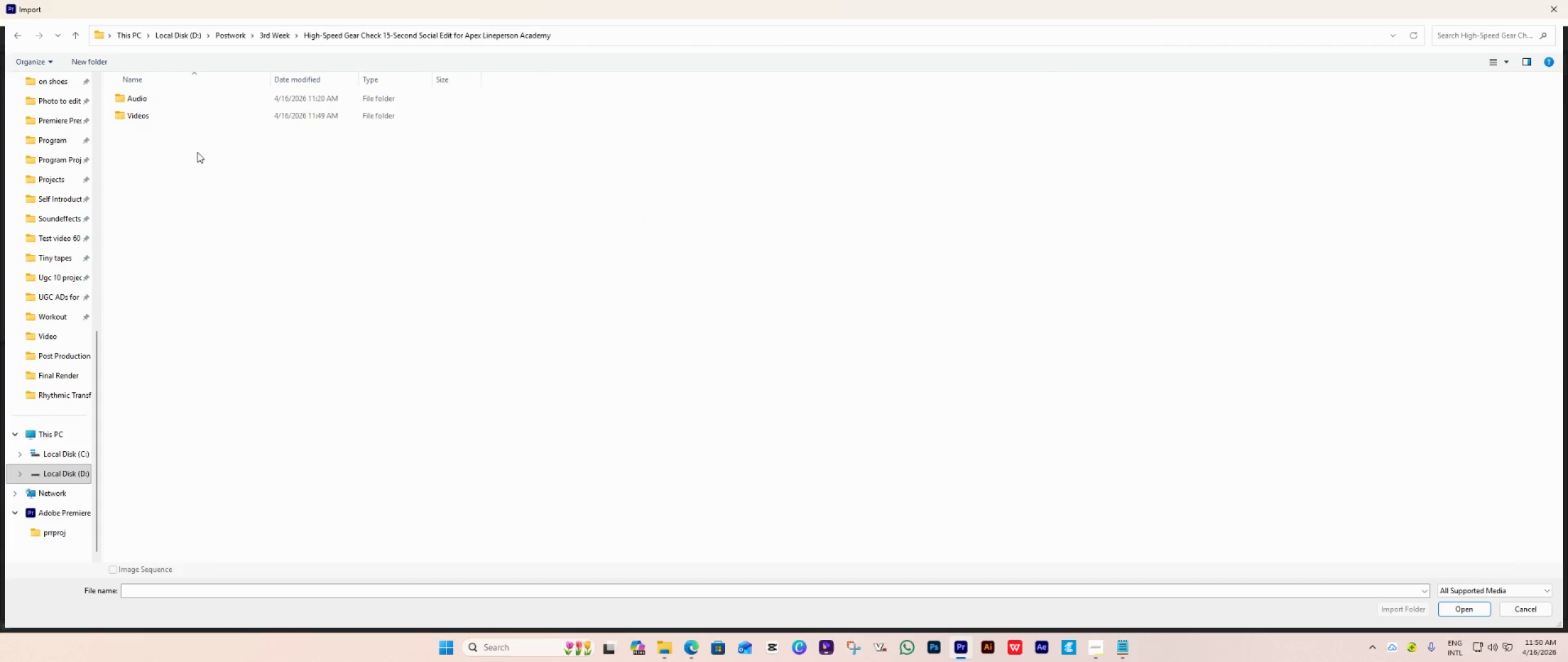 
left_click([176, 120])
 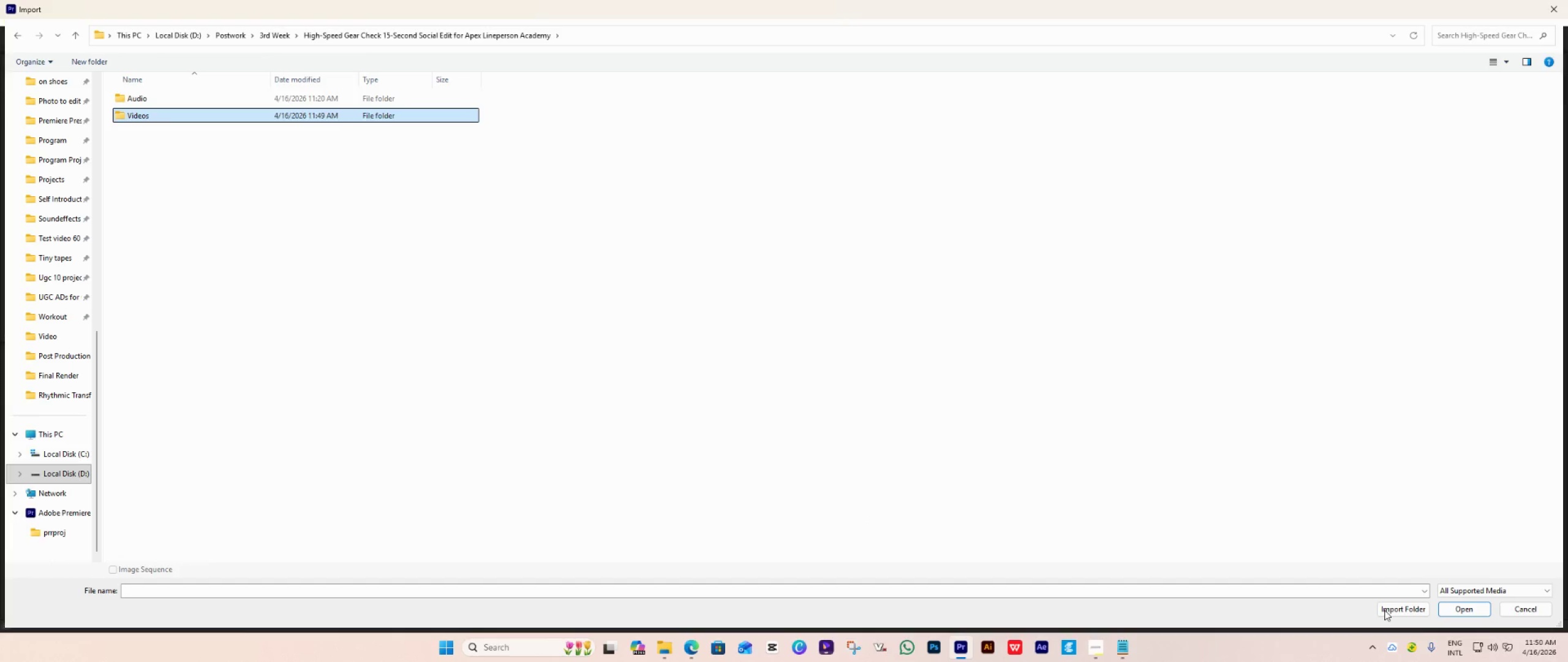 
left_click([1384, 610])
 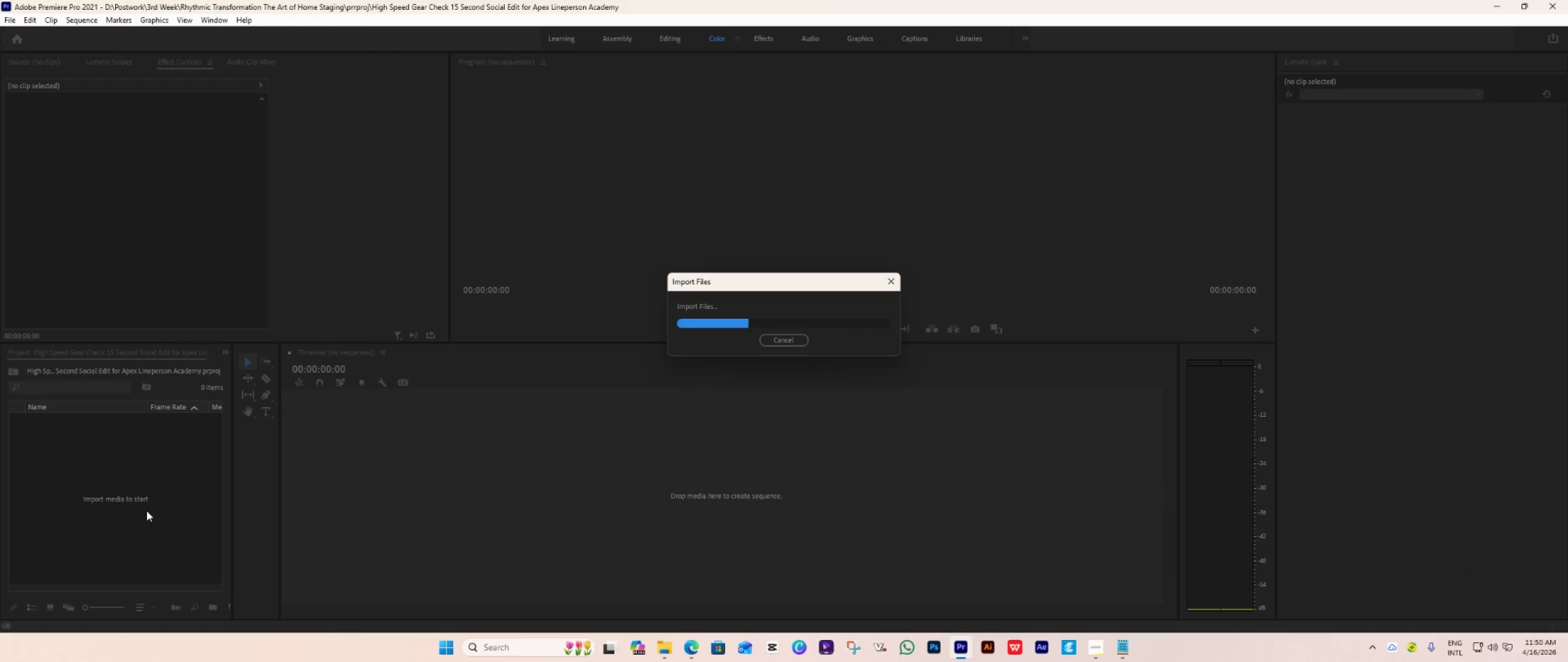 
double_click([145, 511])
 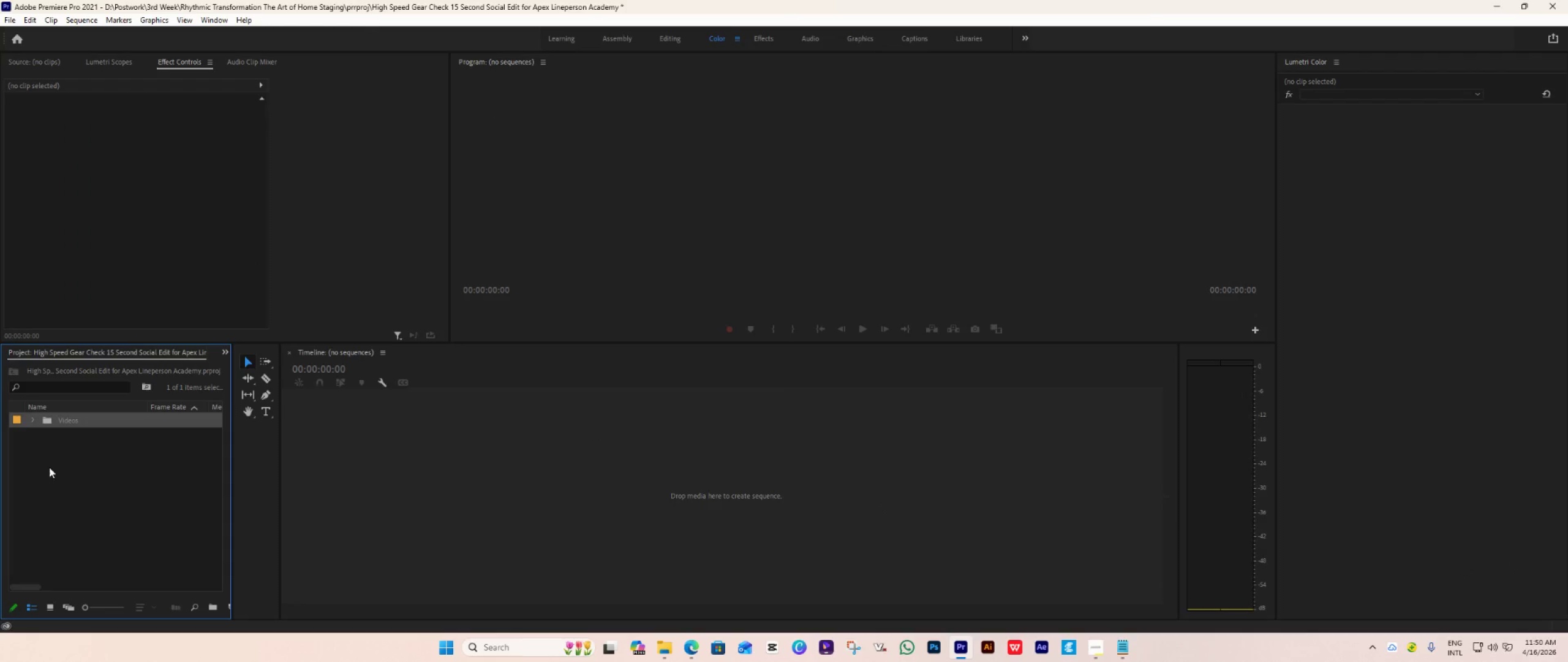 
double_click([49, 476])
 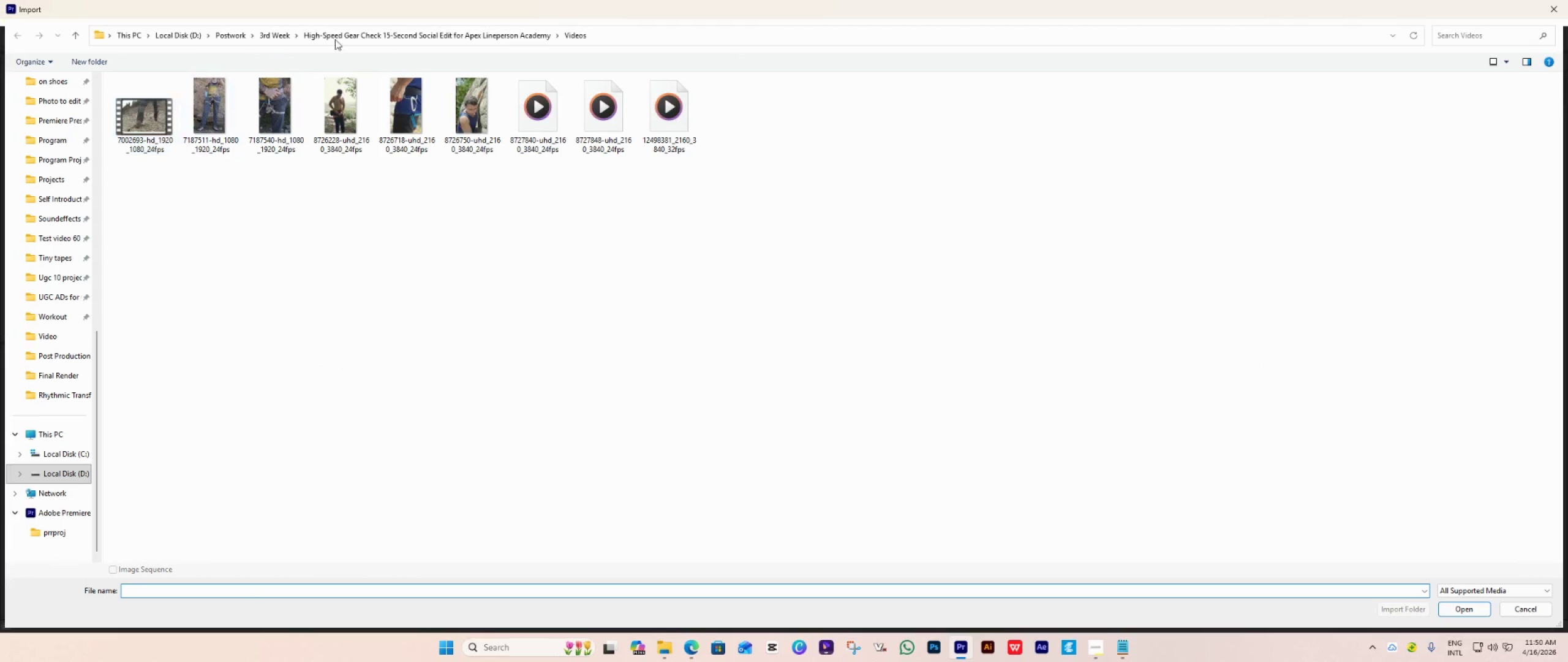 
left_click([401, 37])
 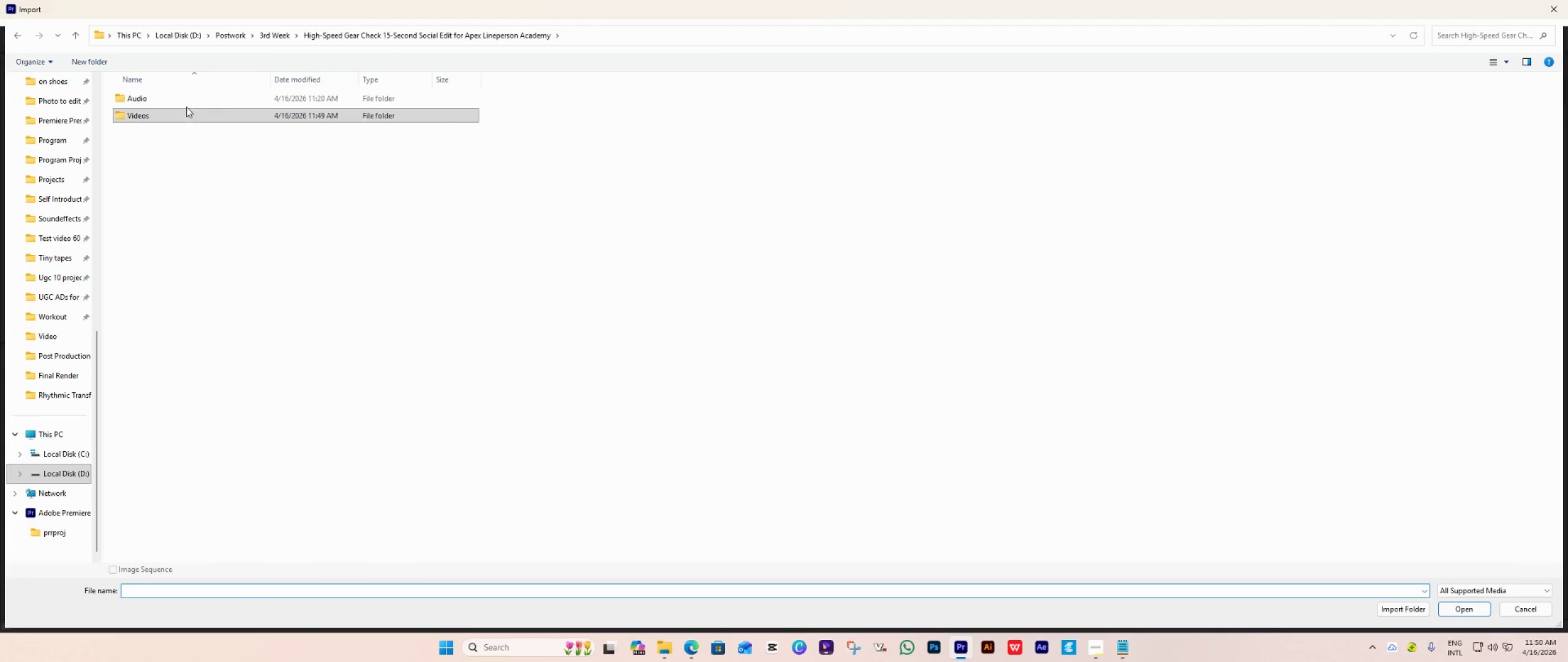 
left_click([175, 96])
 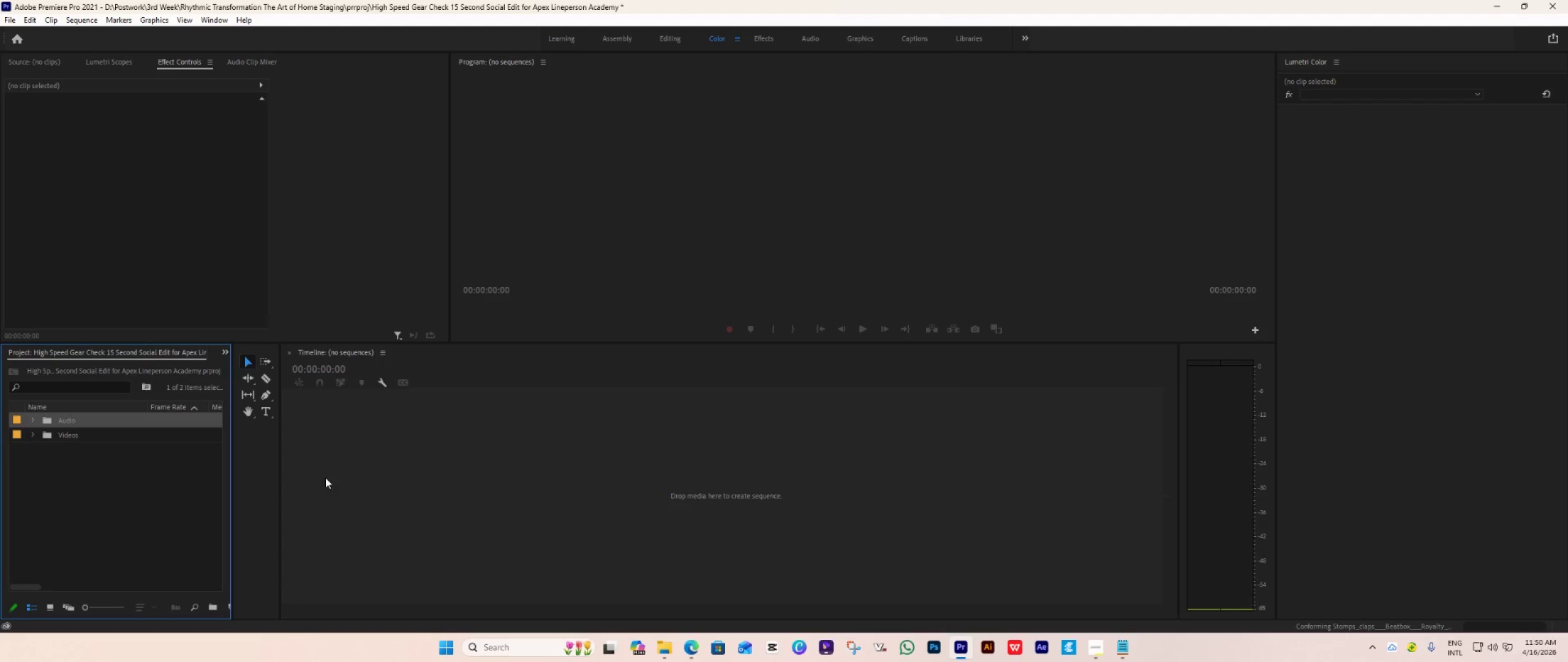 
left_click([51, 435])
 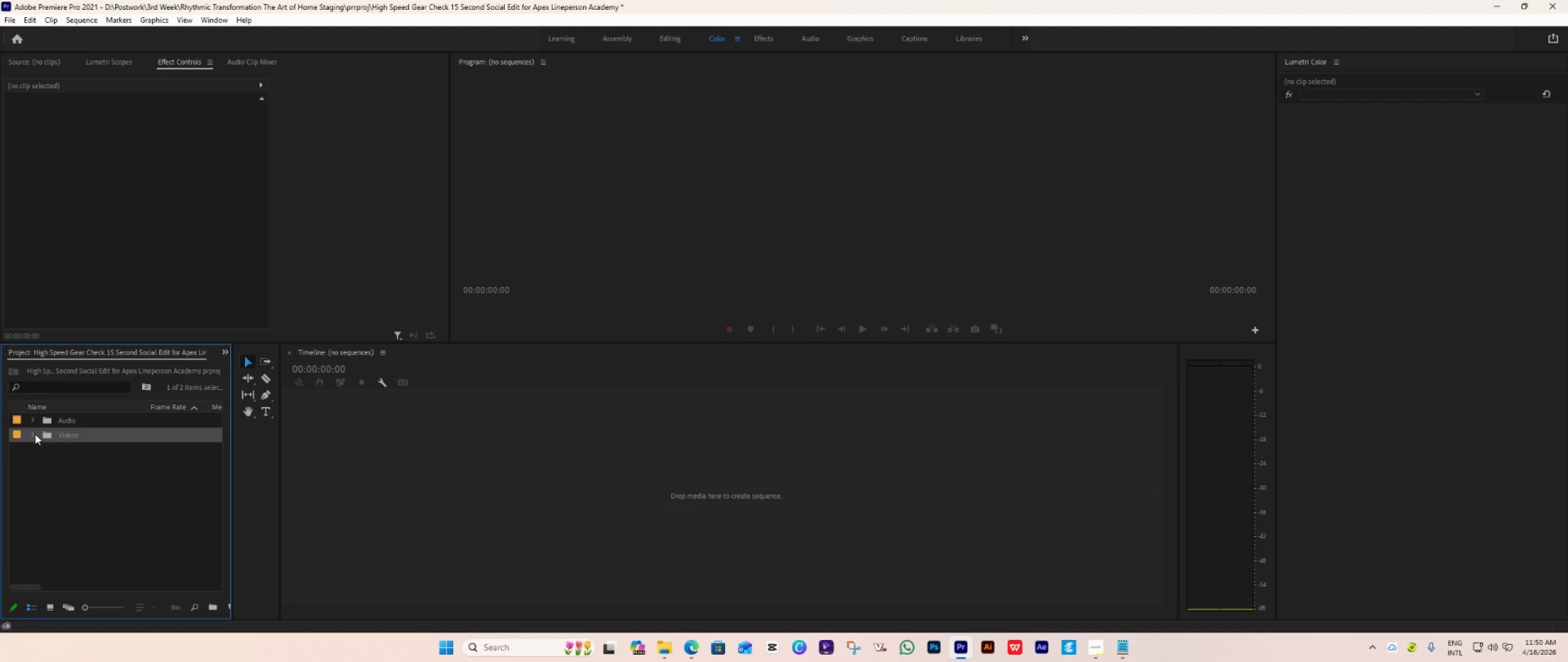 
left_click([35, 434])
 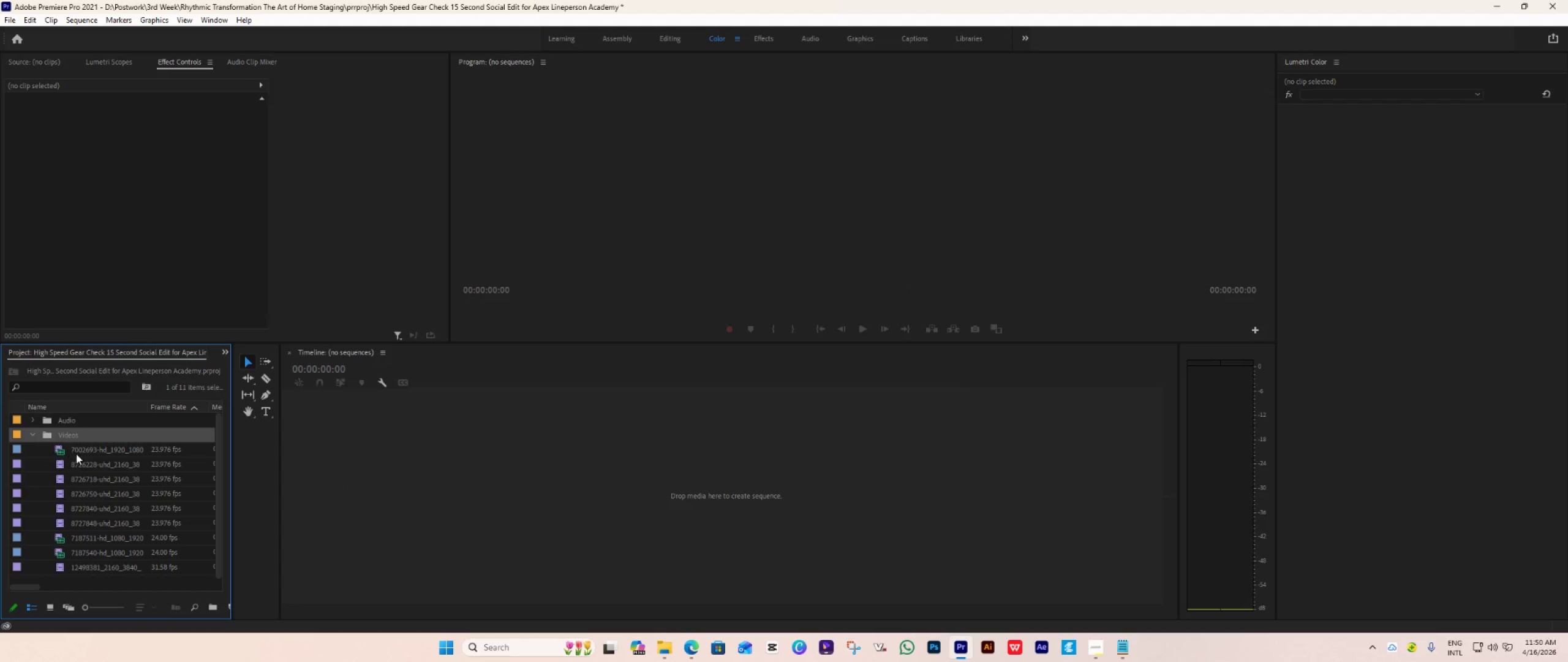 
double_click([76, 454])
 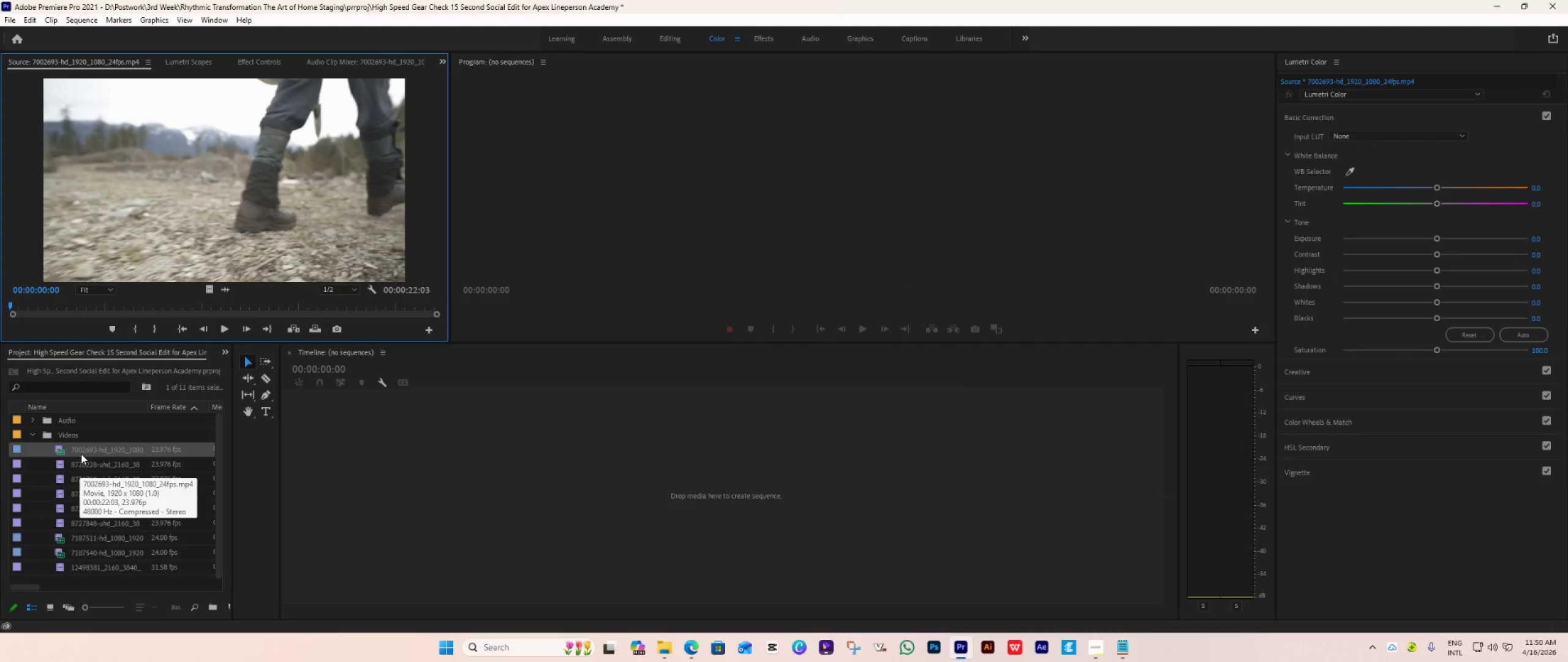 
left_click_drag(start_coordinate=[82, 452], to_coordinate=[368, 475])
 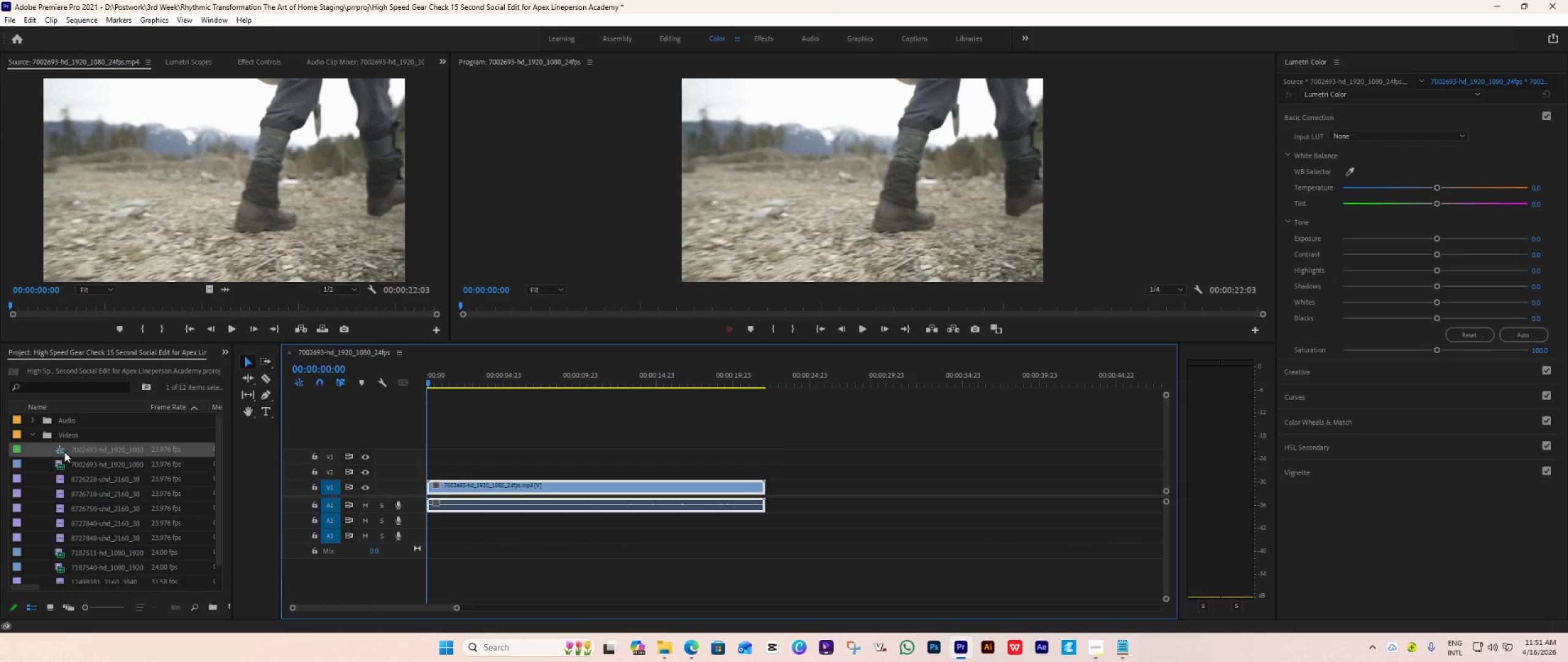 
left_click_drag(start_coordinate=[65, 454], to_coordinate=[61, 580])
 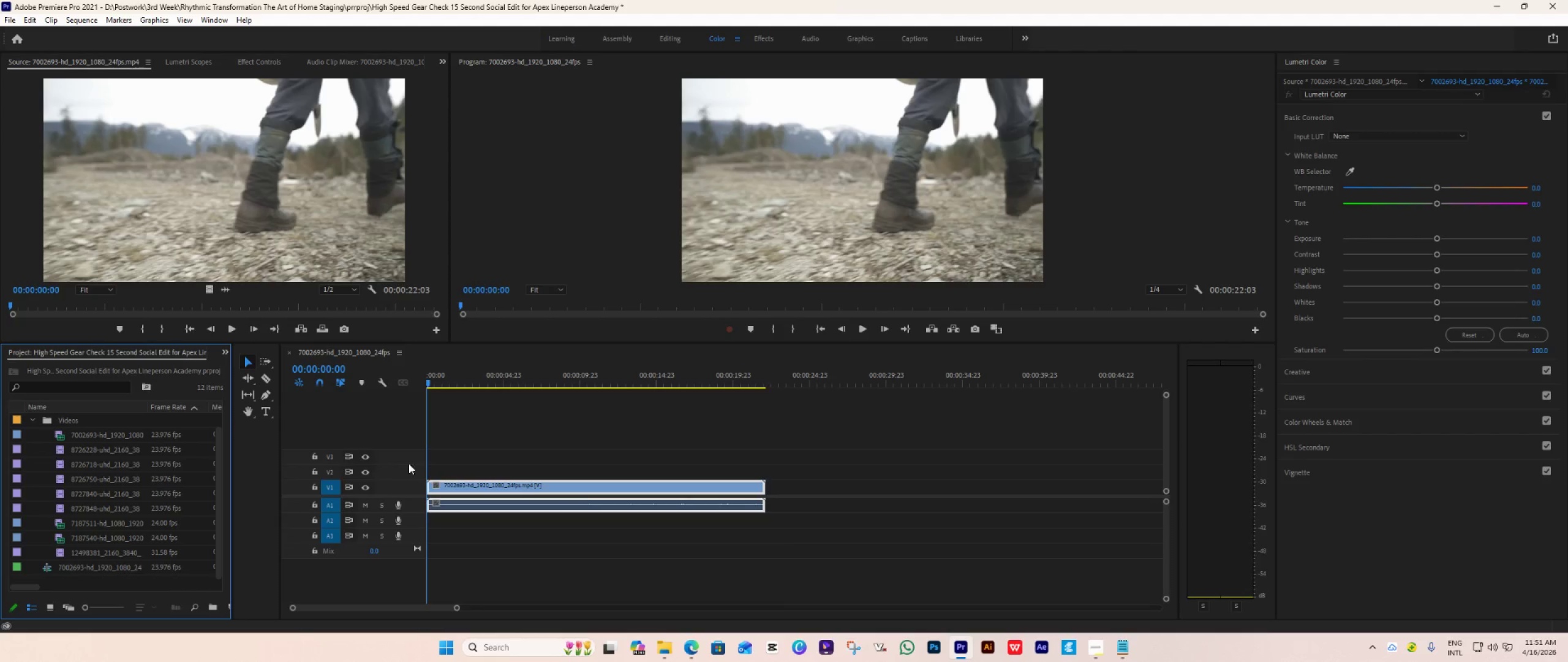 
mouse_move([74, 557])
 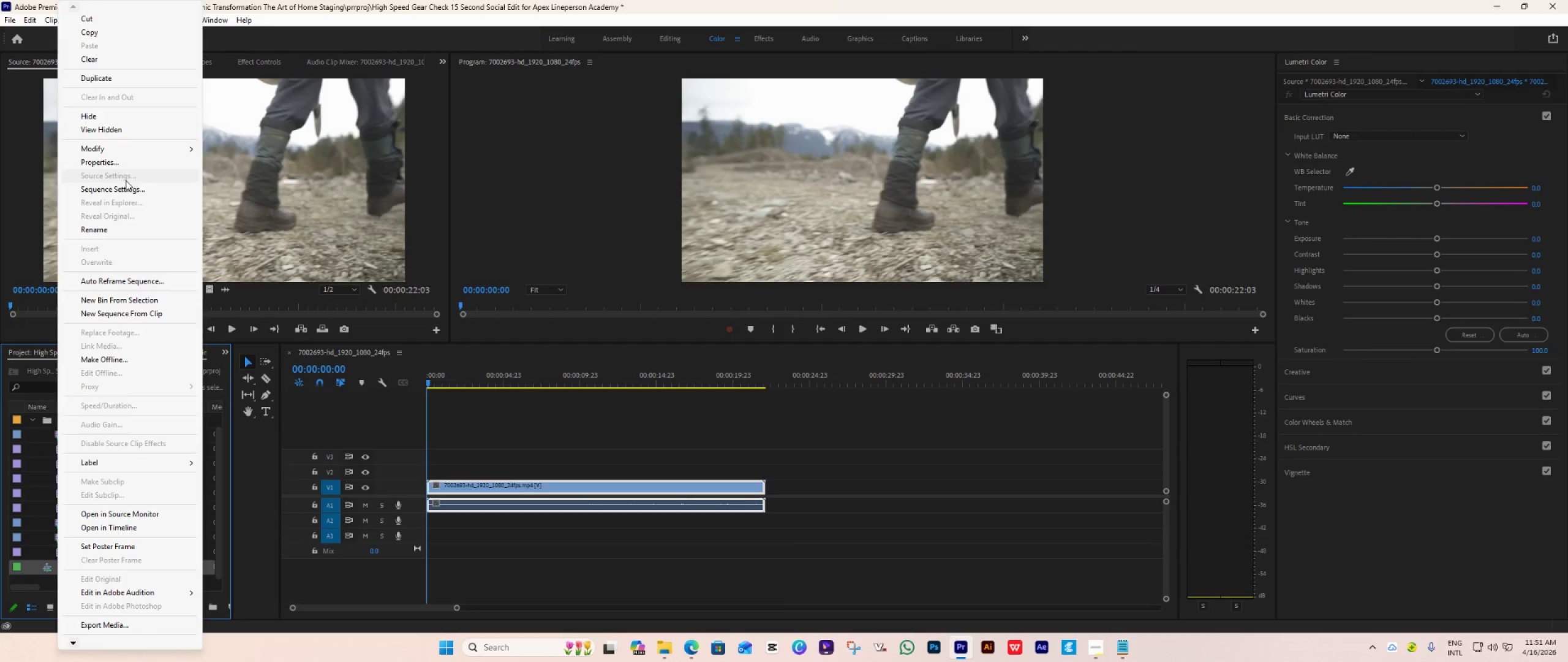 
left_click([126, 187])
 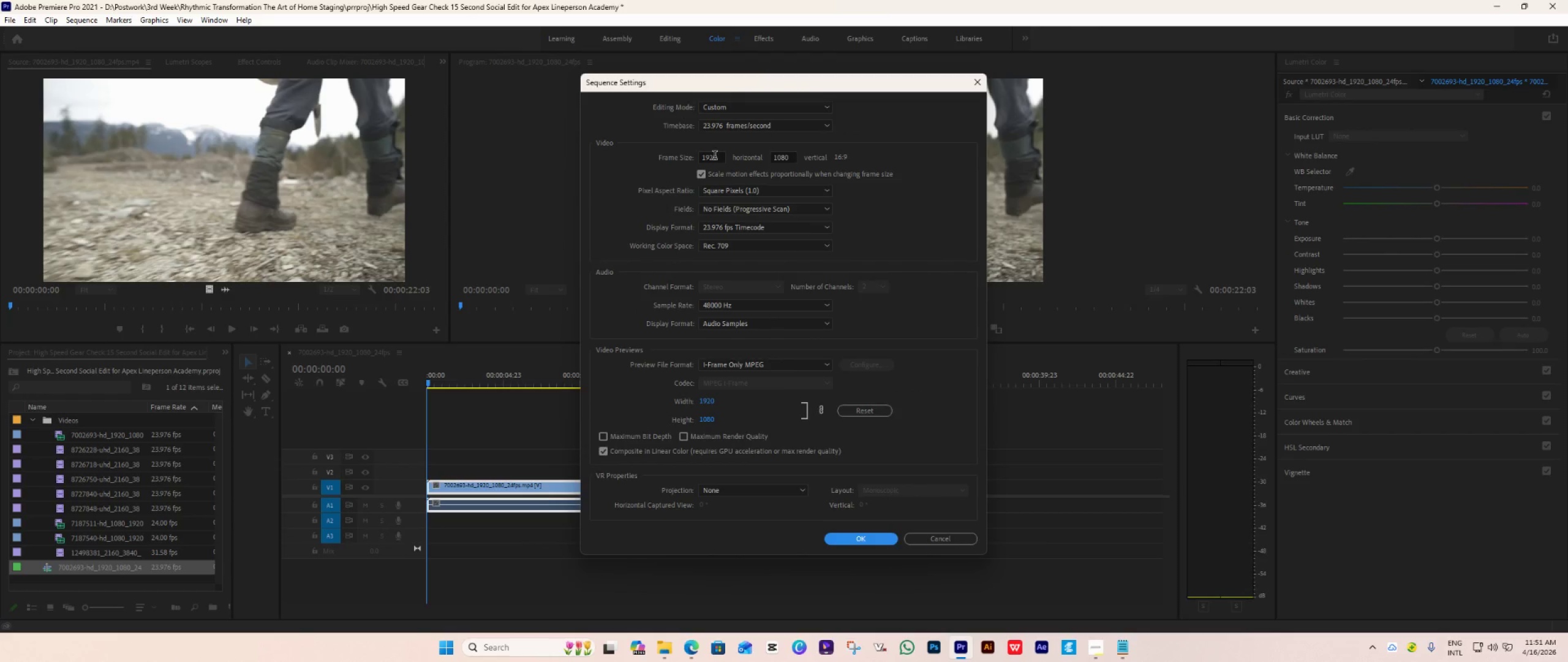 
left_click([717, 158])
 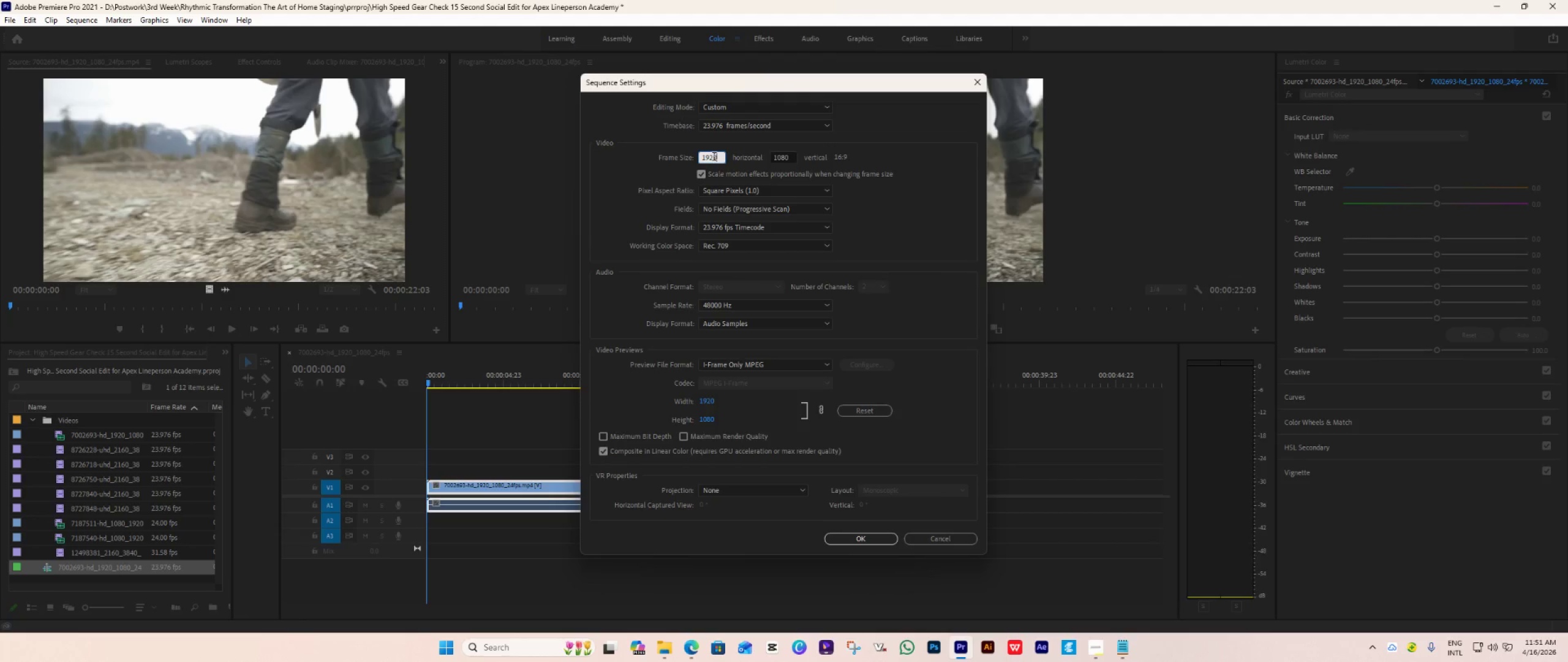 
key(Backspace)
type(1080)
key(Tab)
type(1920)
 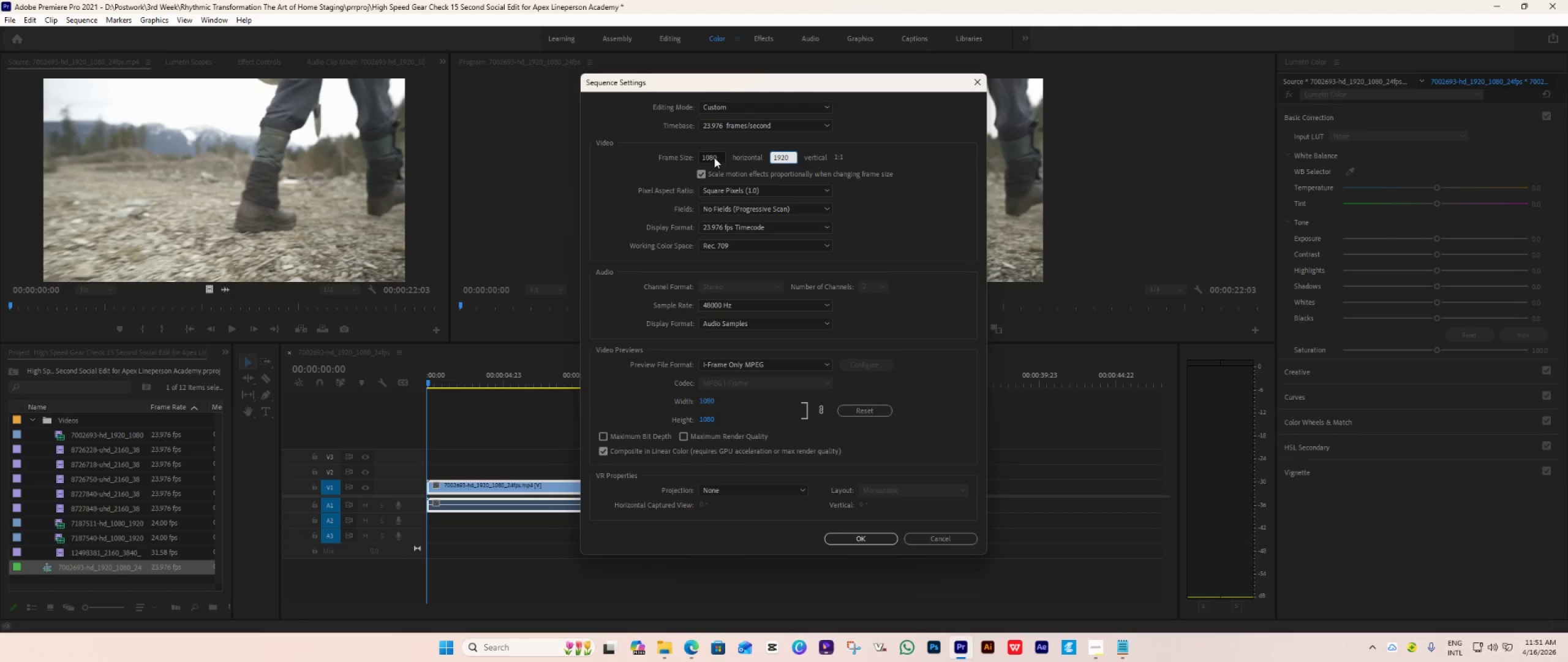 
left_click([1088, 647])
 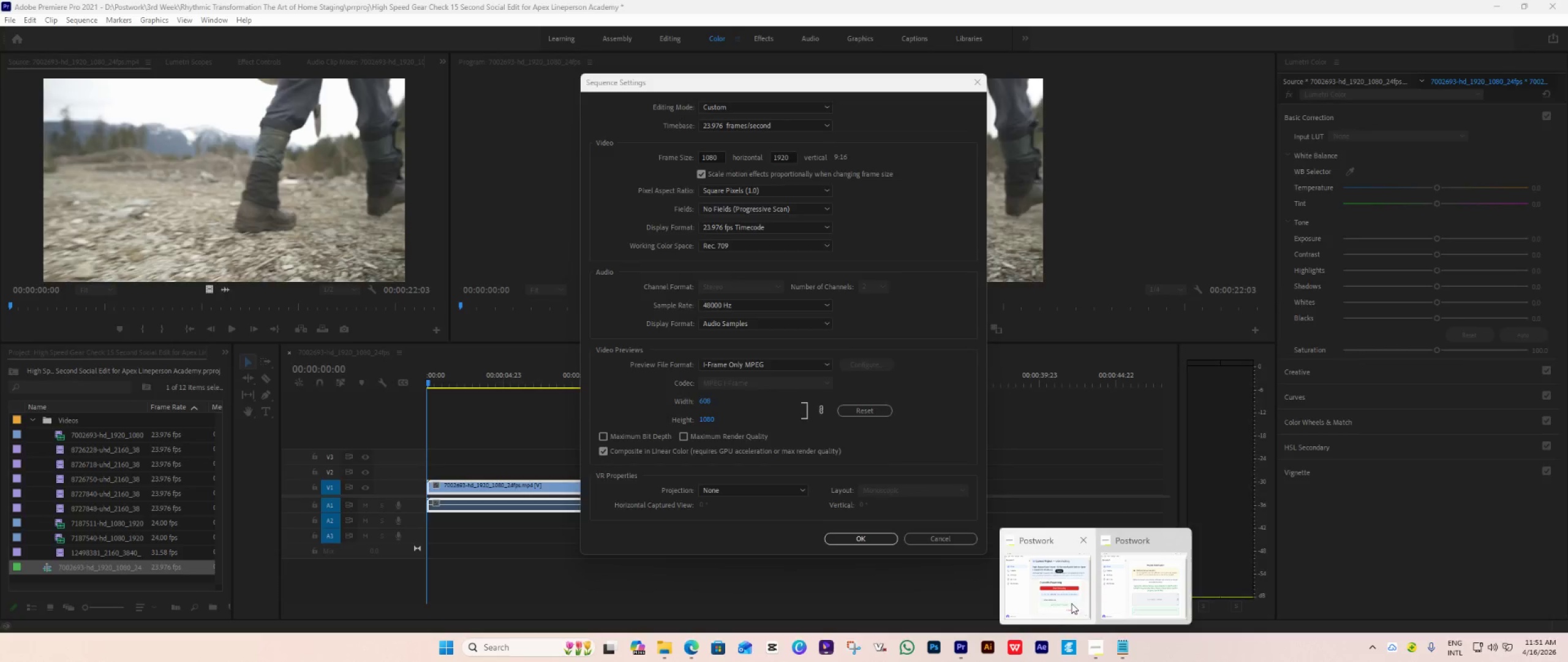 
double_click([1068, 601])